 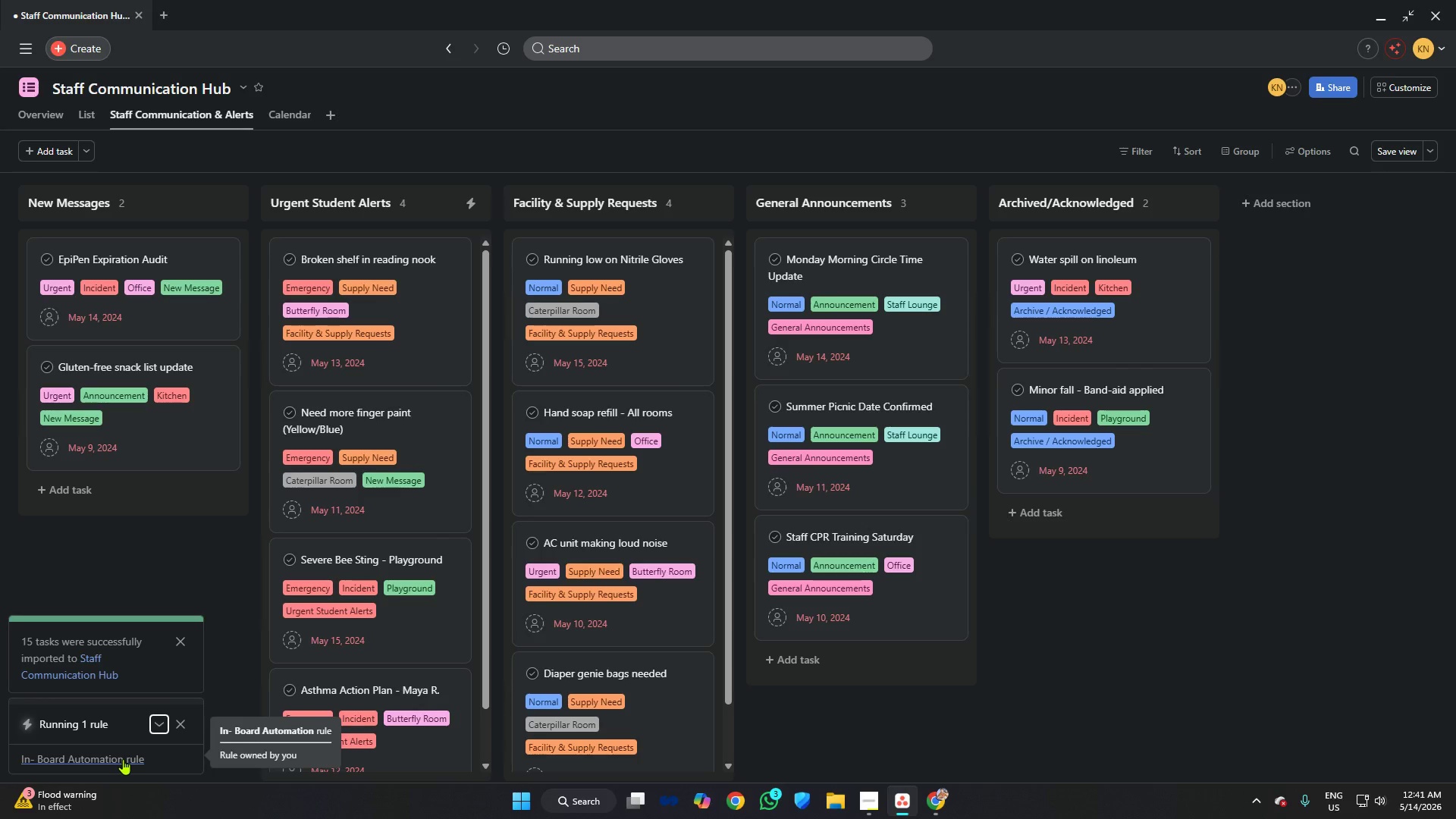 
key(Meta+Shift+S)
 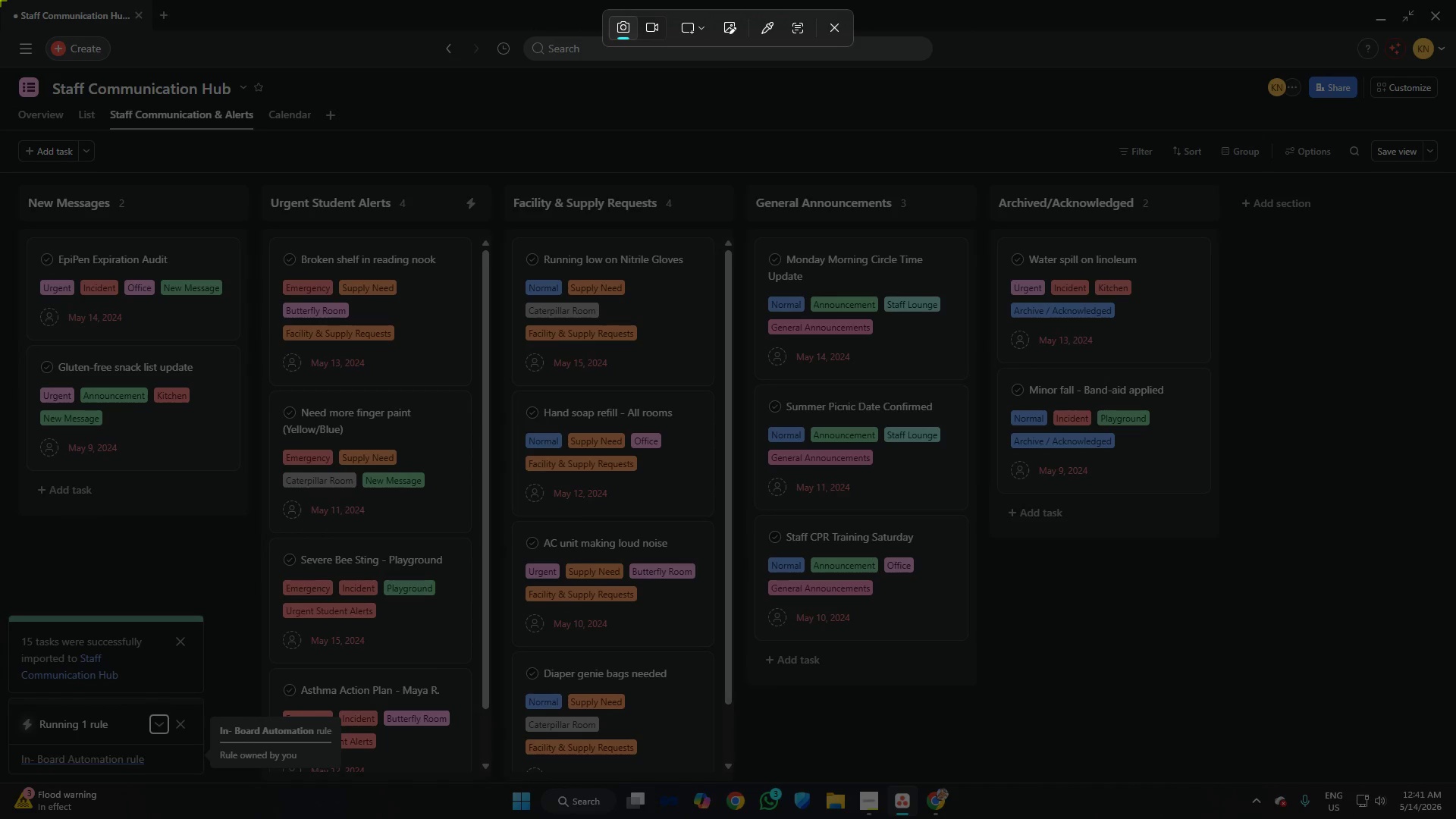 
left_click_drag(start_coordinate=[0, 0], to_coordinate=[1455, 786])
 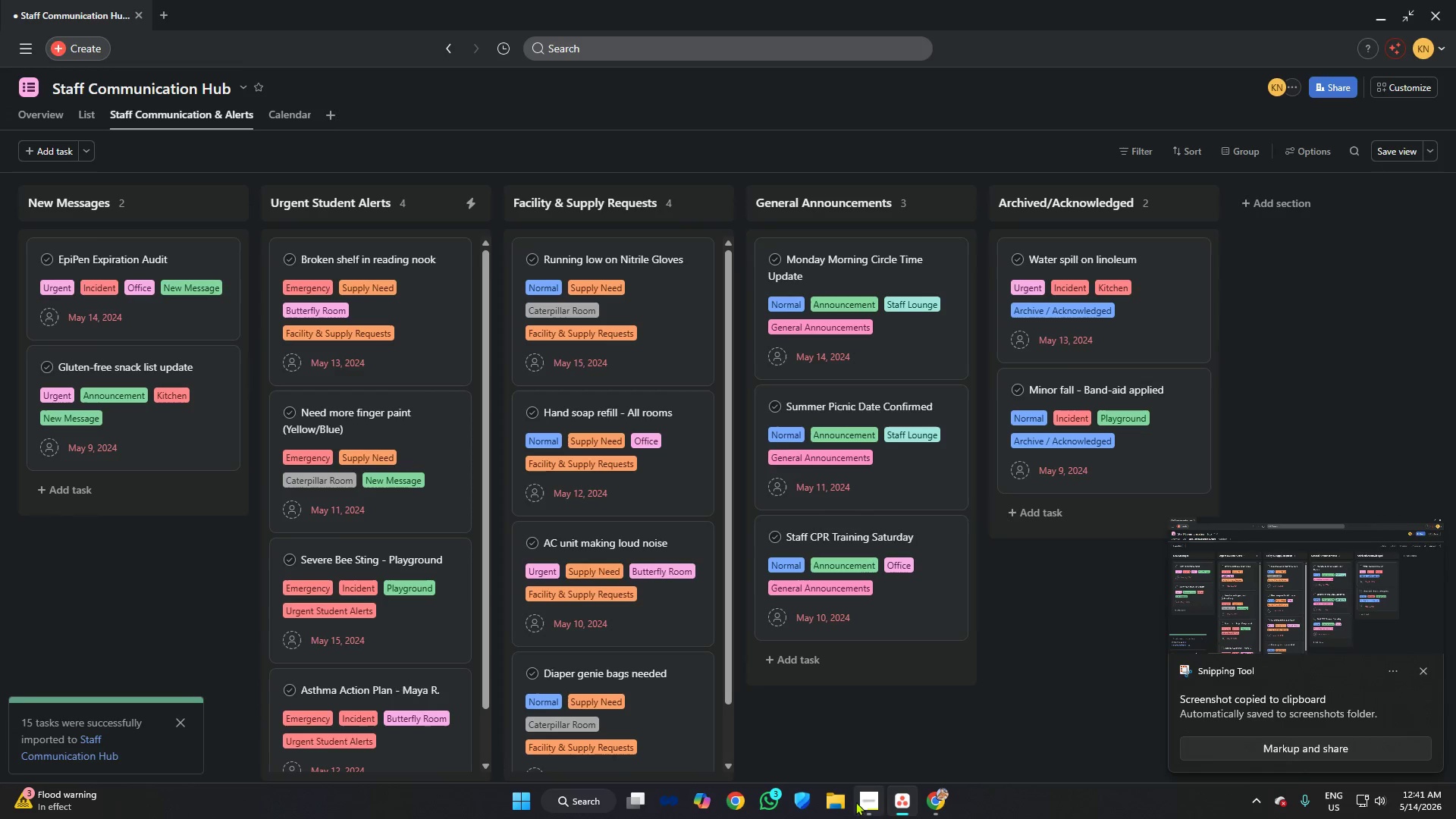 
left_click([849, 802])
 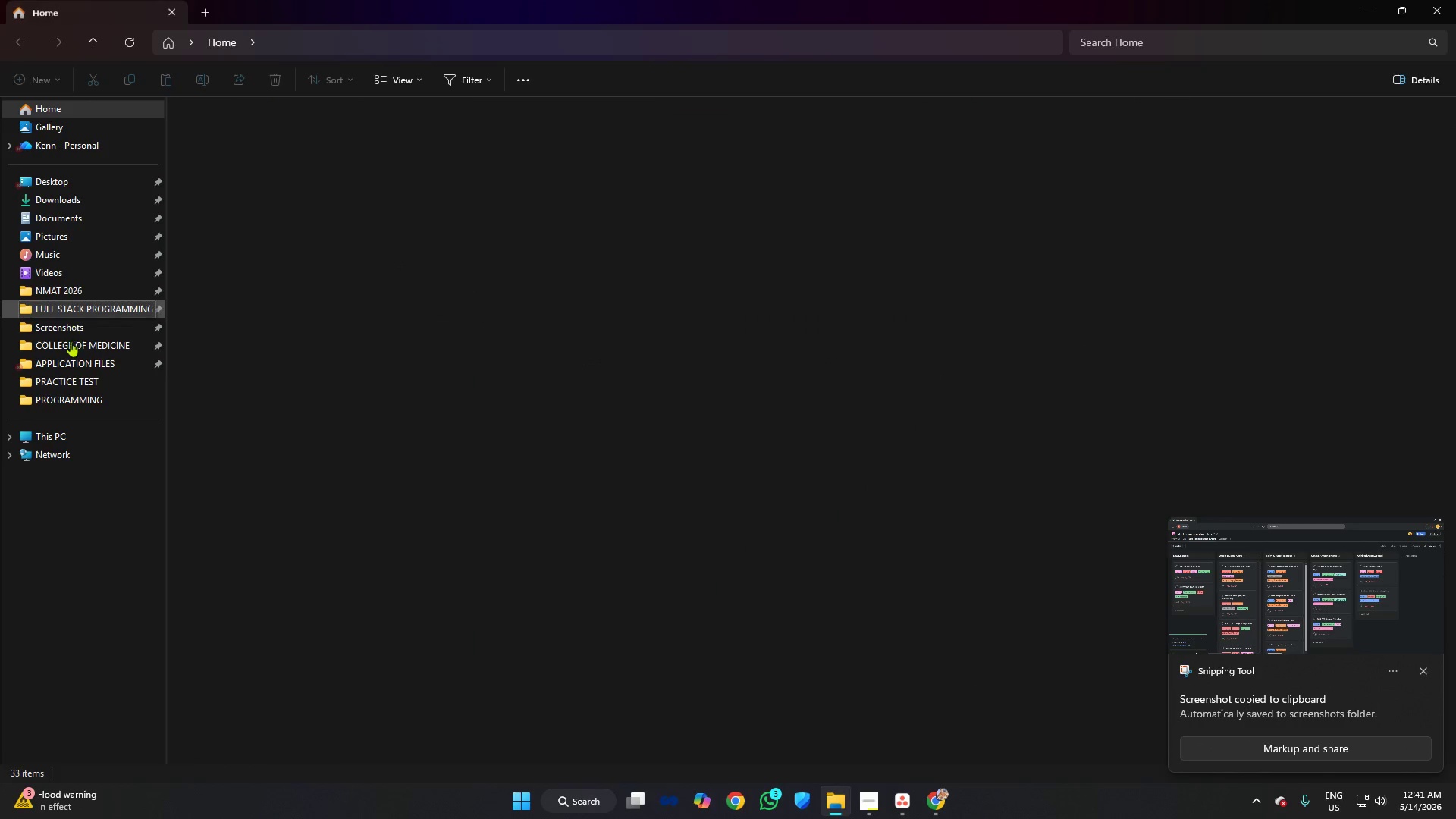 
left_click([69, 329])
 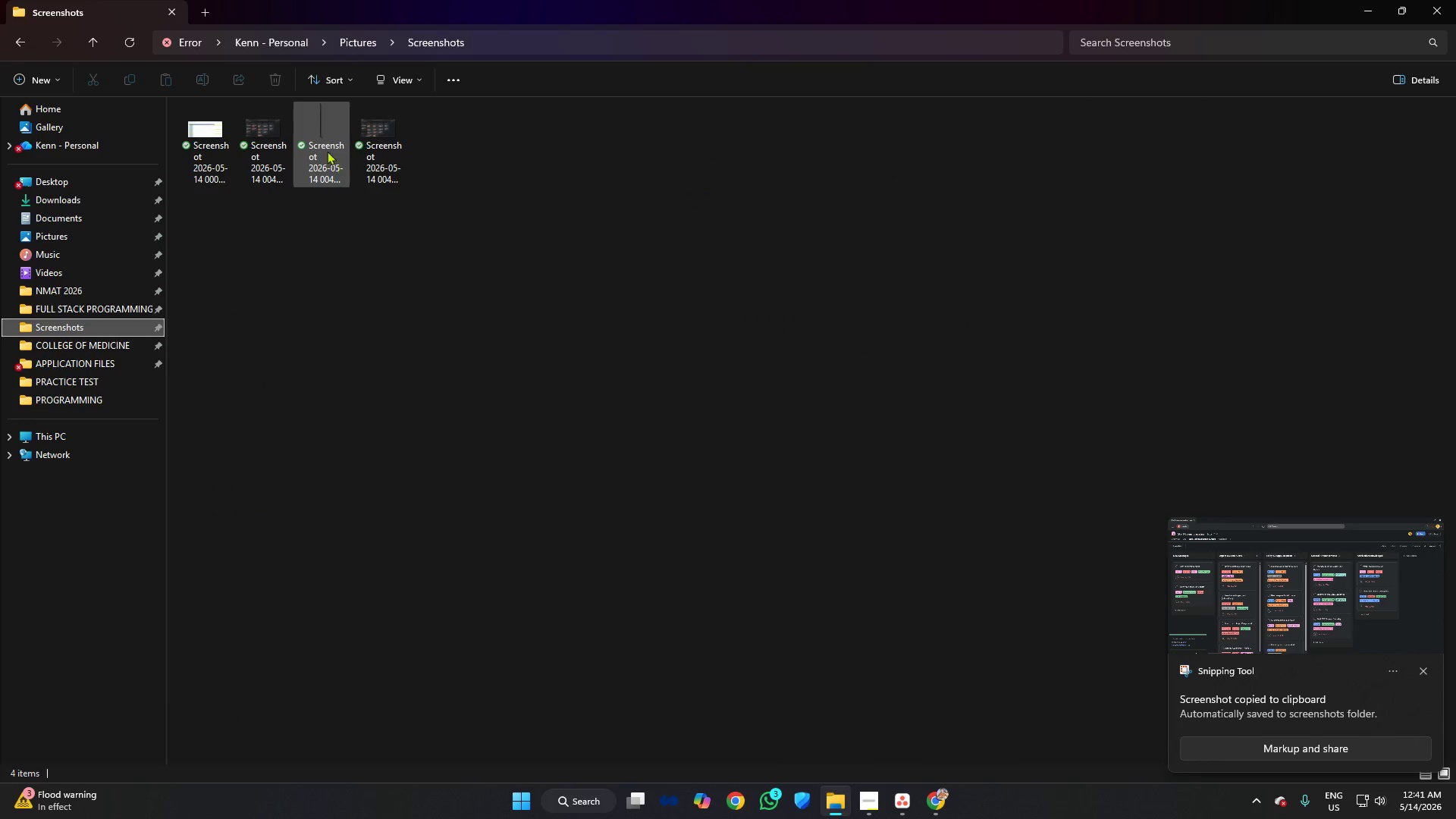 
left_click([325, 141])
 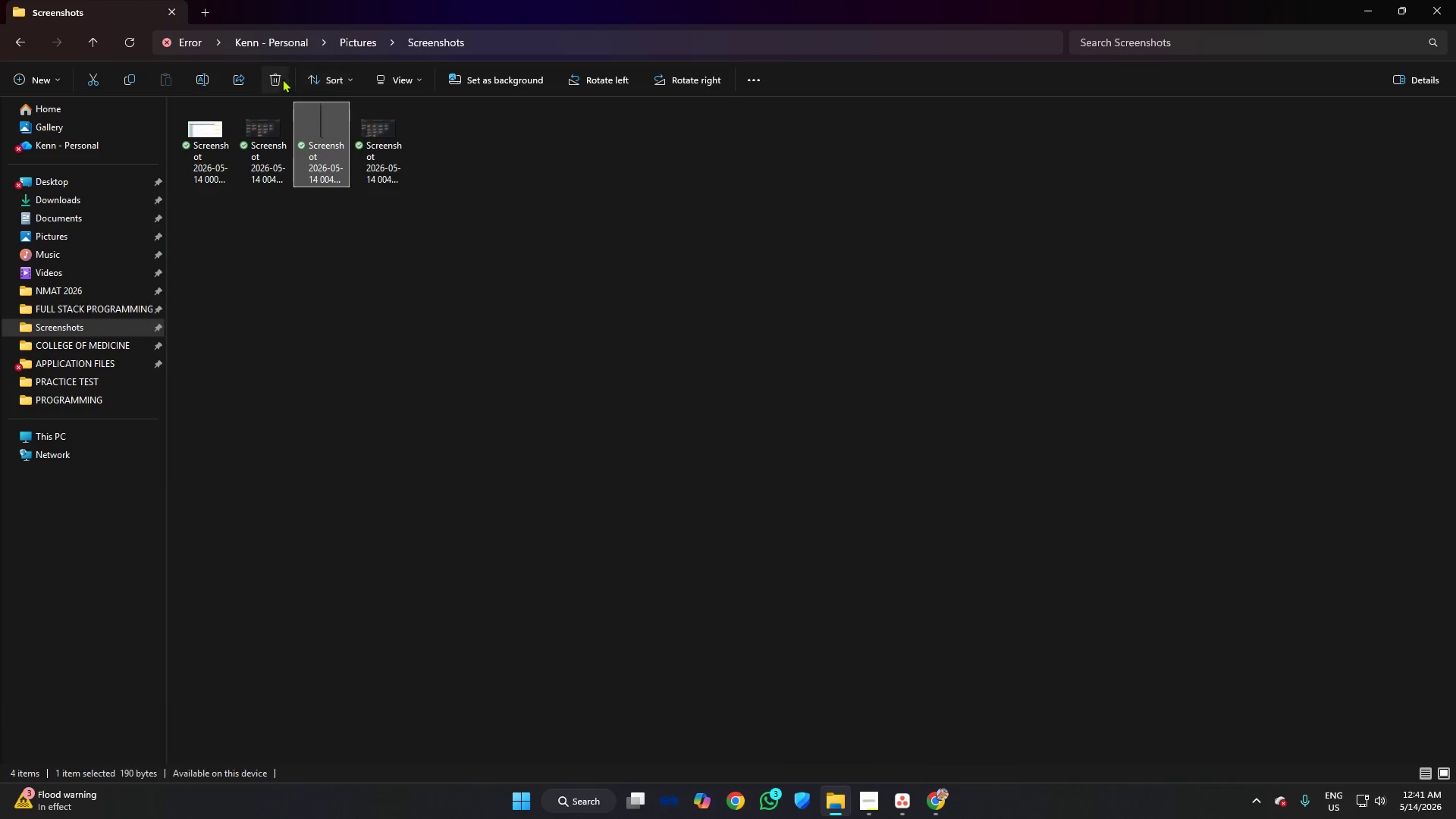 
left_click([281, 78])
 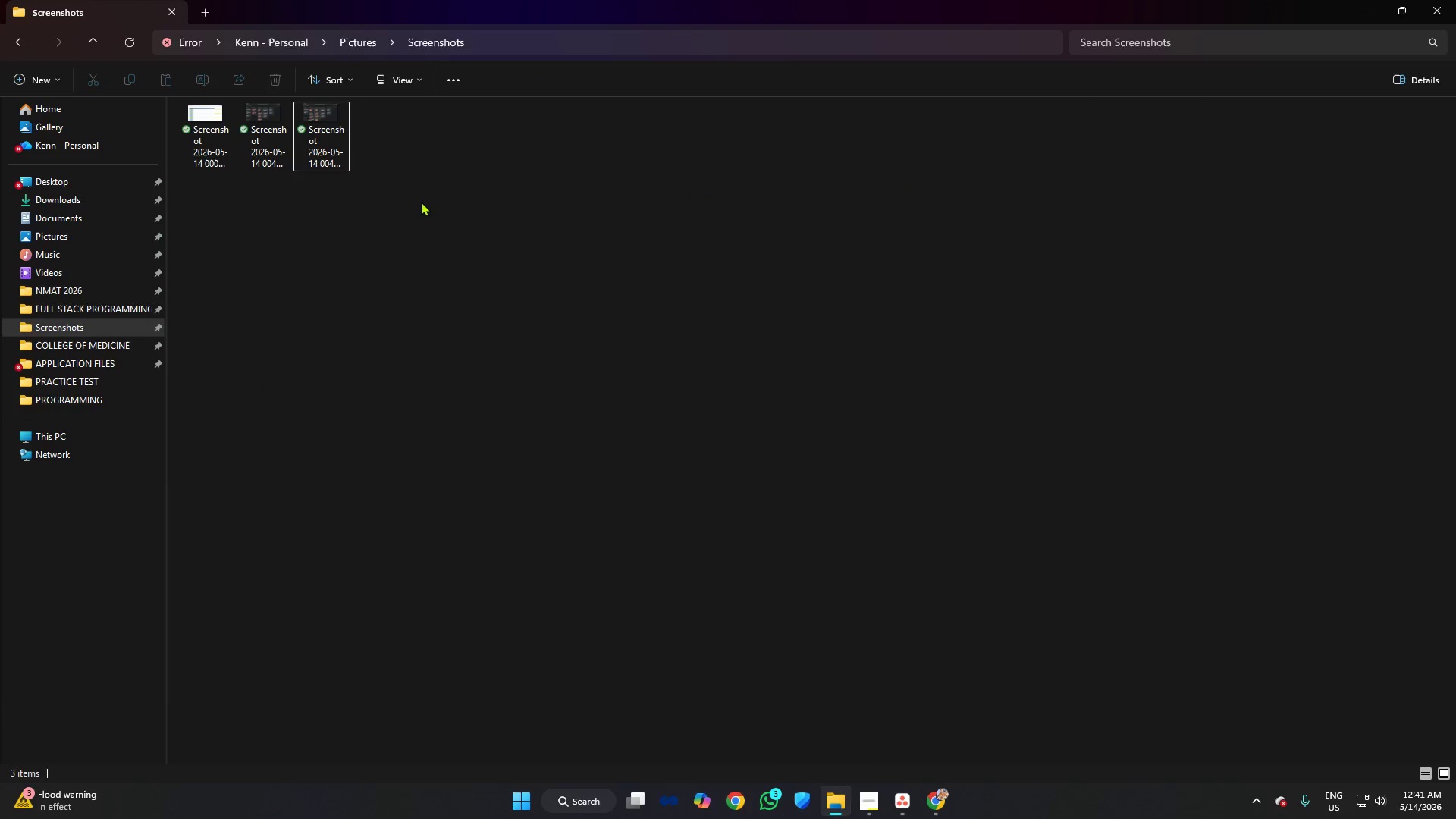 
left_click([422, 202])
 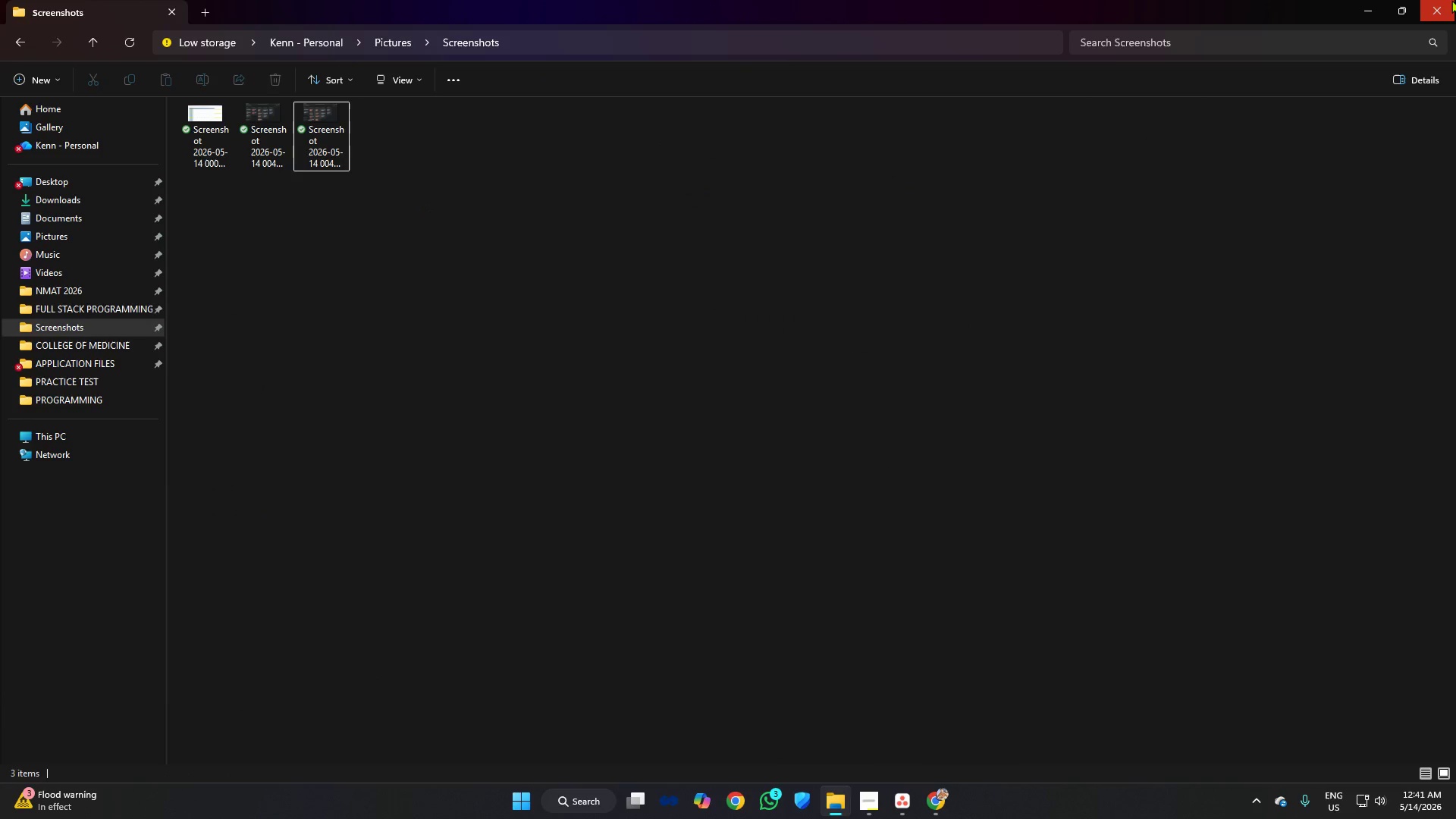 
left_click([1451, 0])
 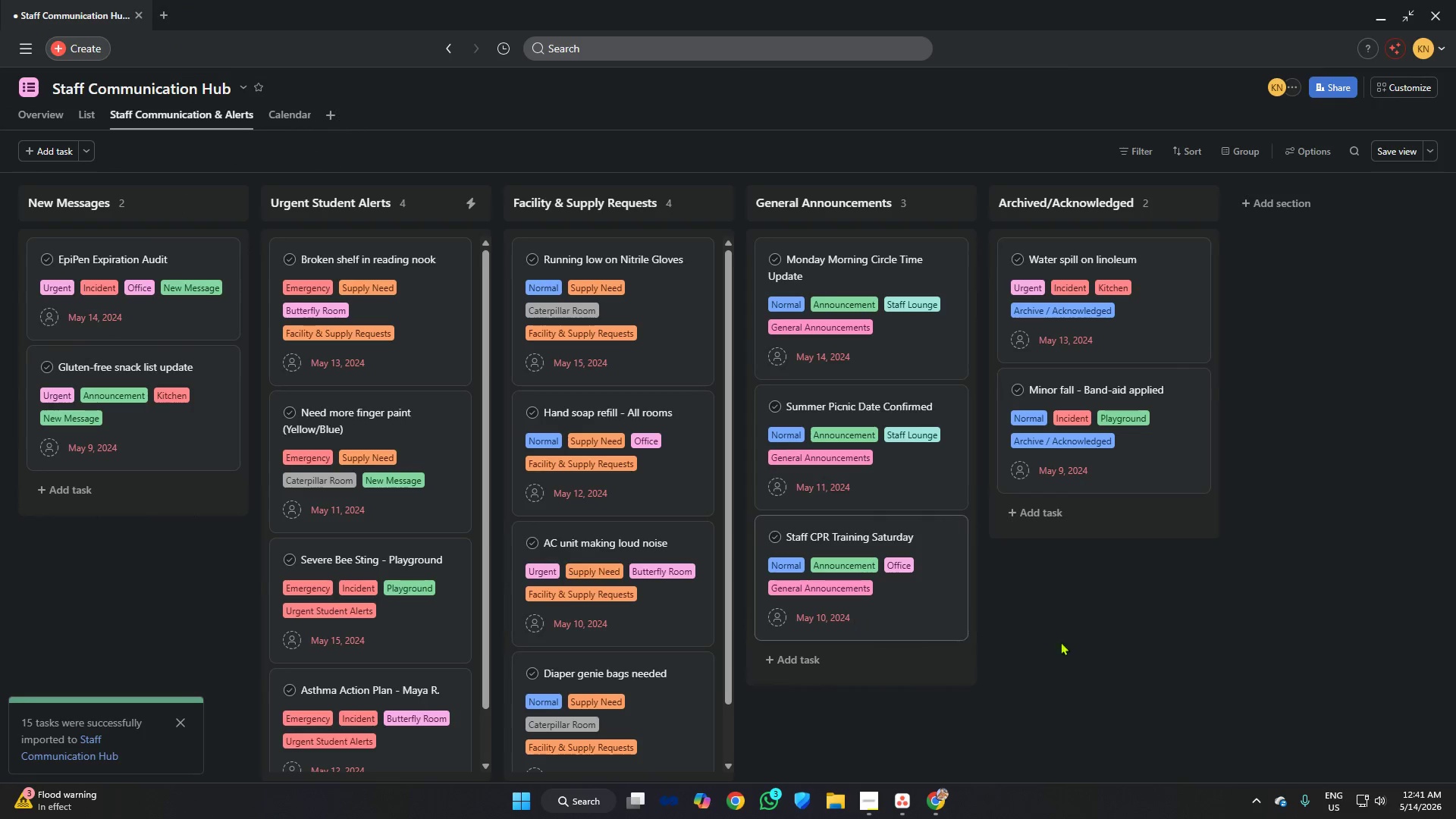 
left_click([1111, 643])
 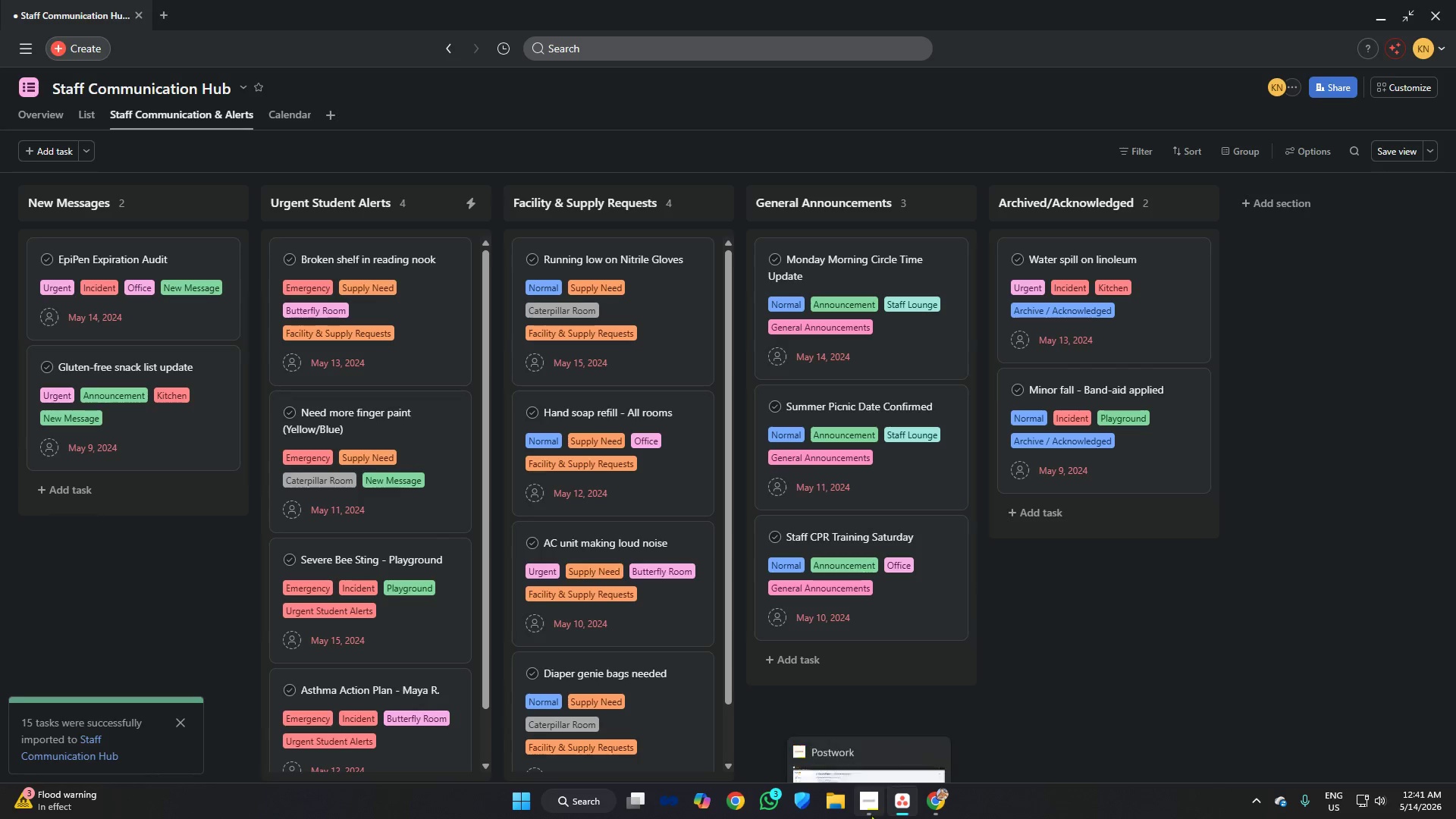 
left_click([869, 809])